 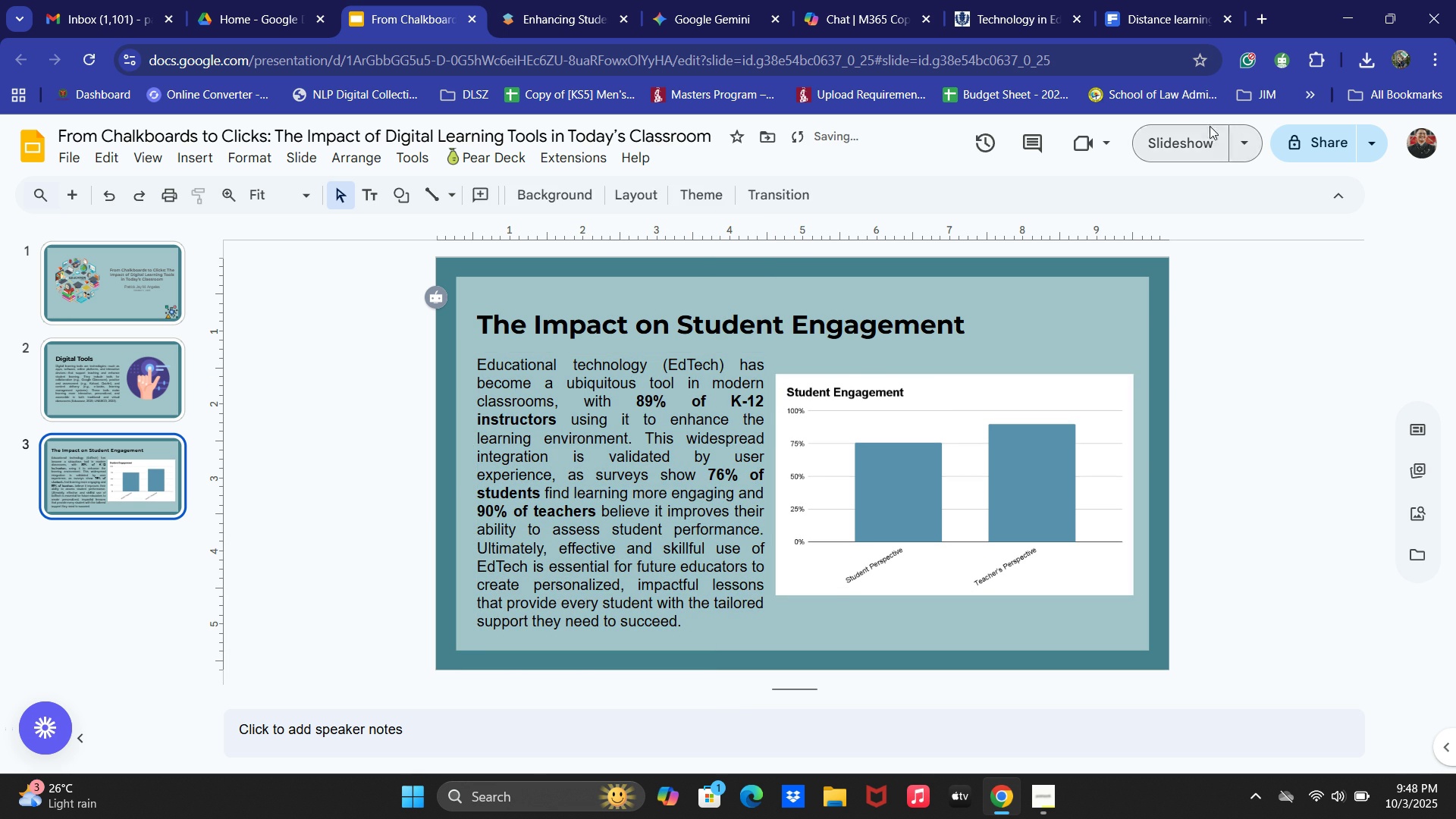 
left_click([1178, 156])
 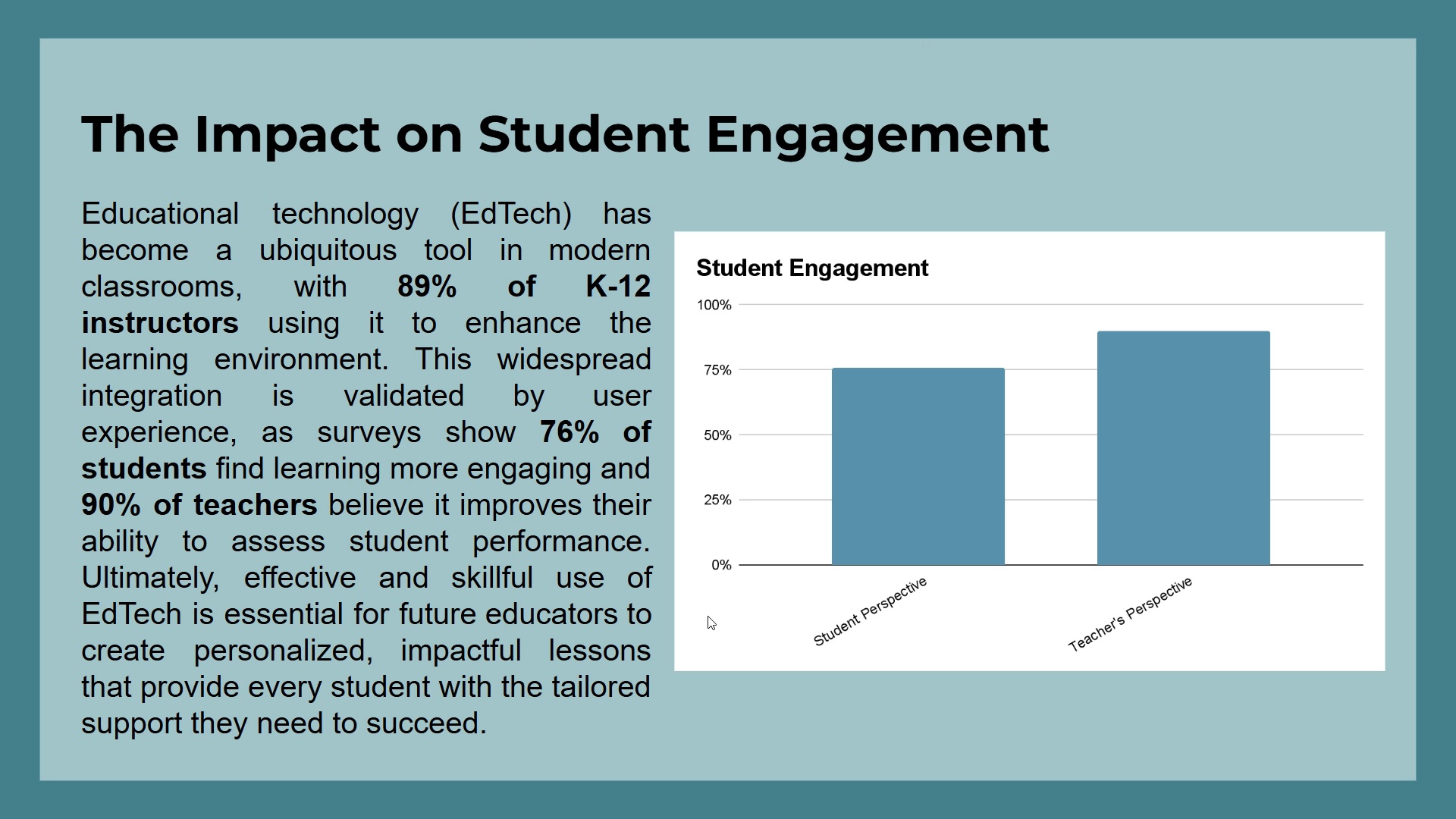 
wait(6.13)
 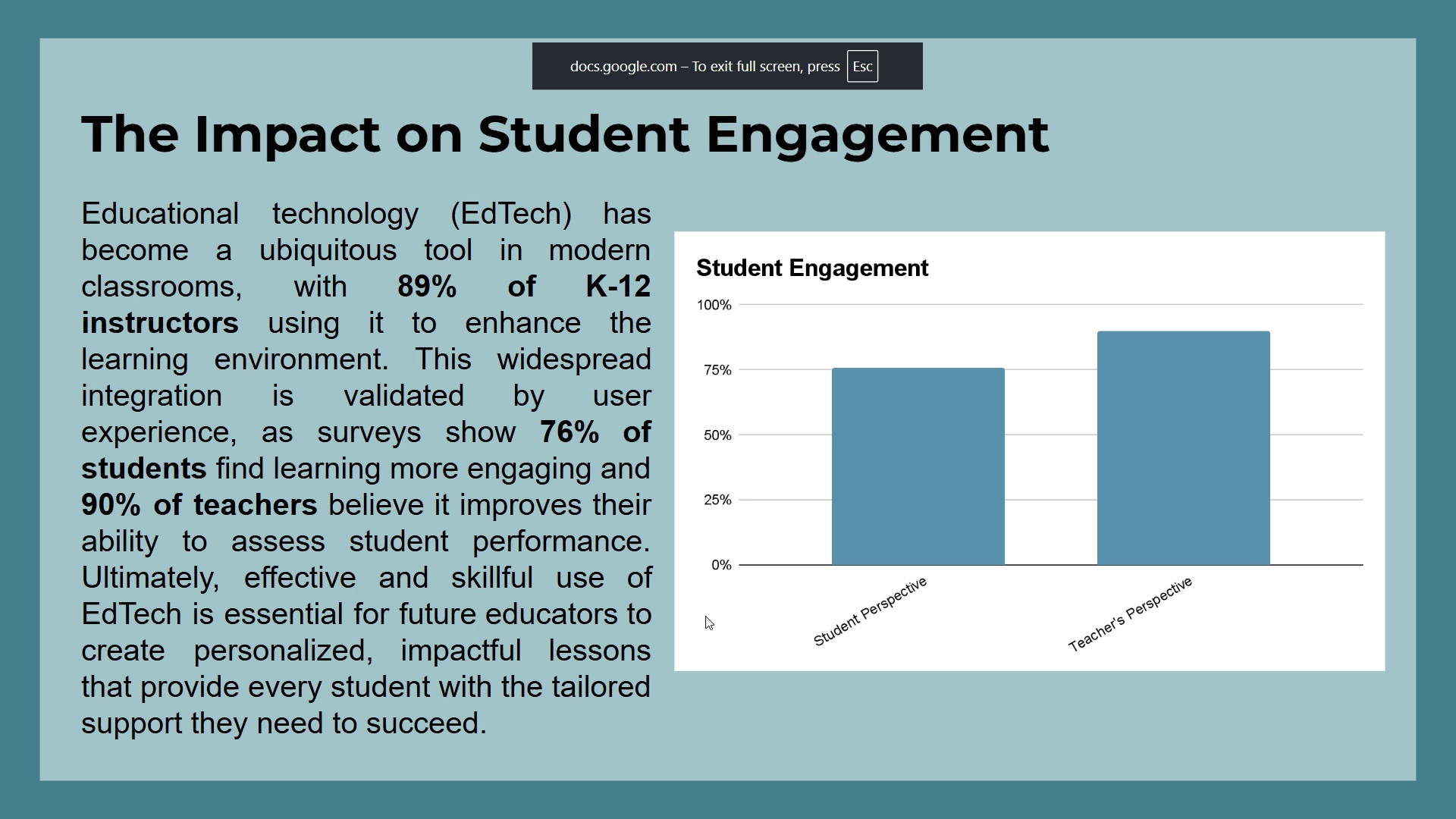 
key(Escape)
 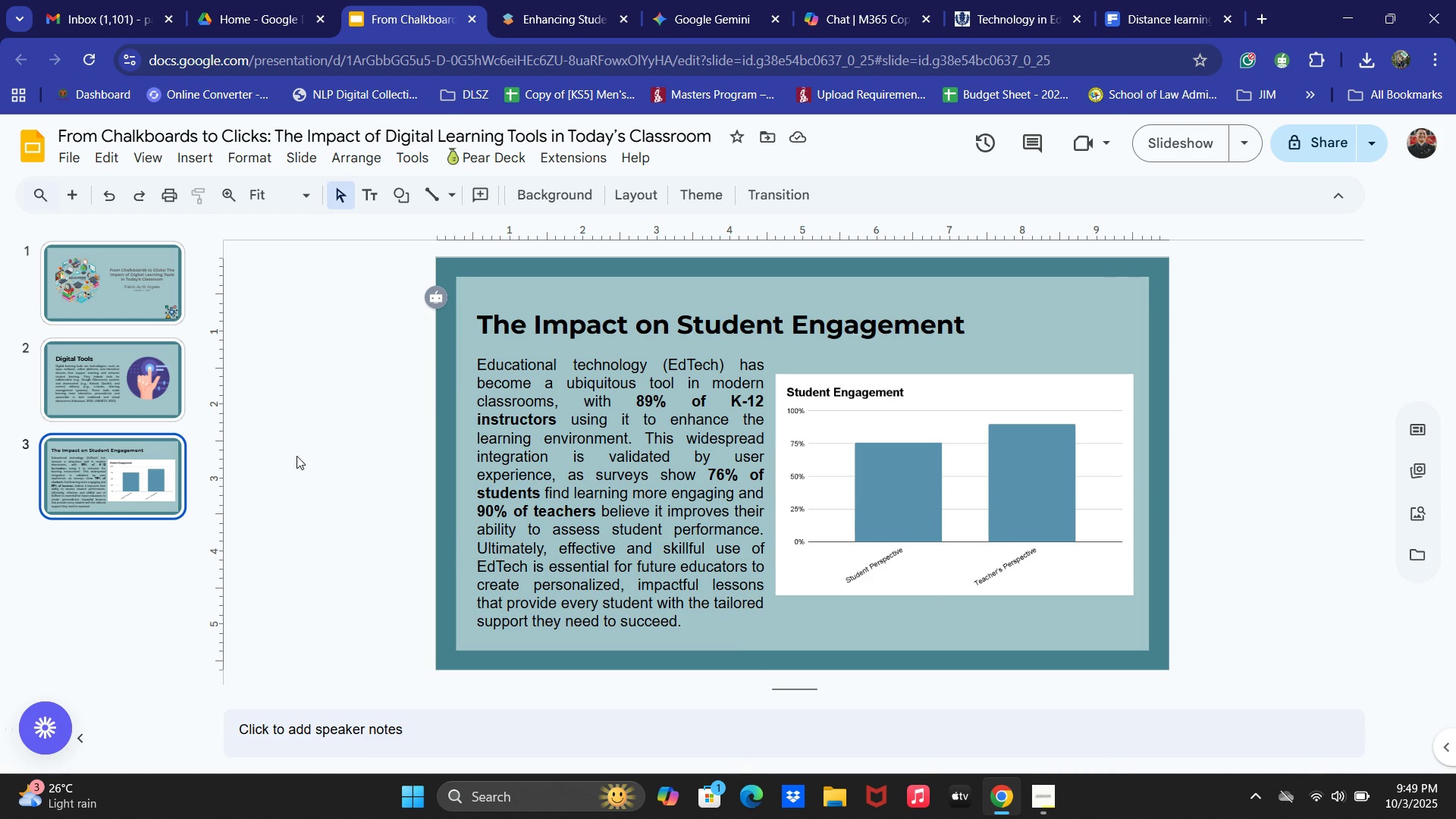 
left_click([151, 362])